 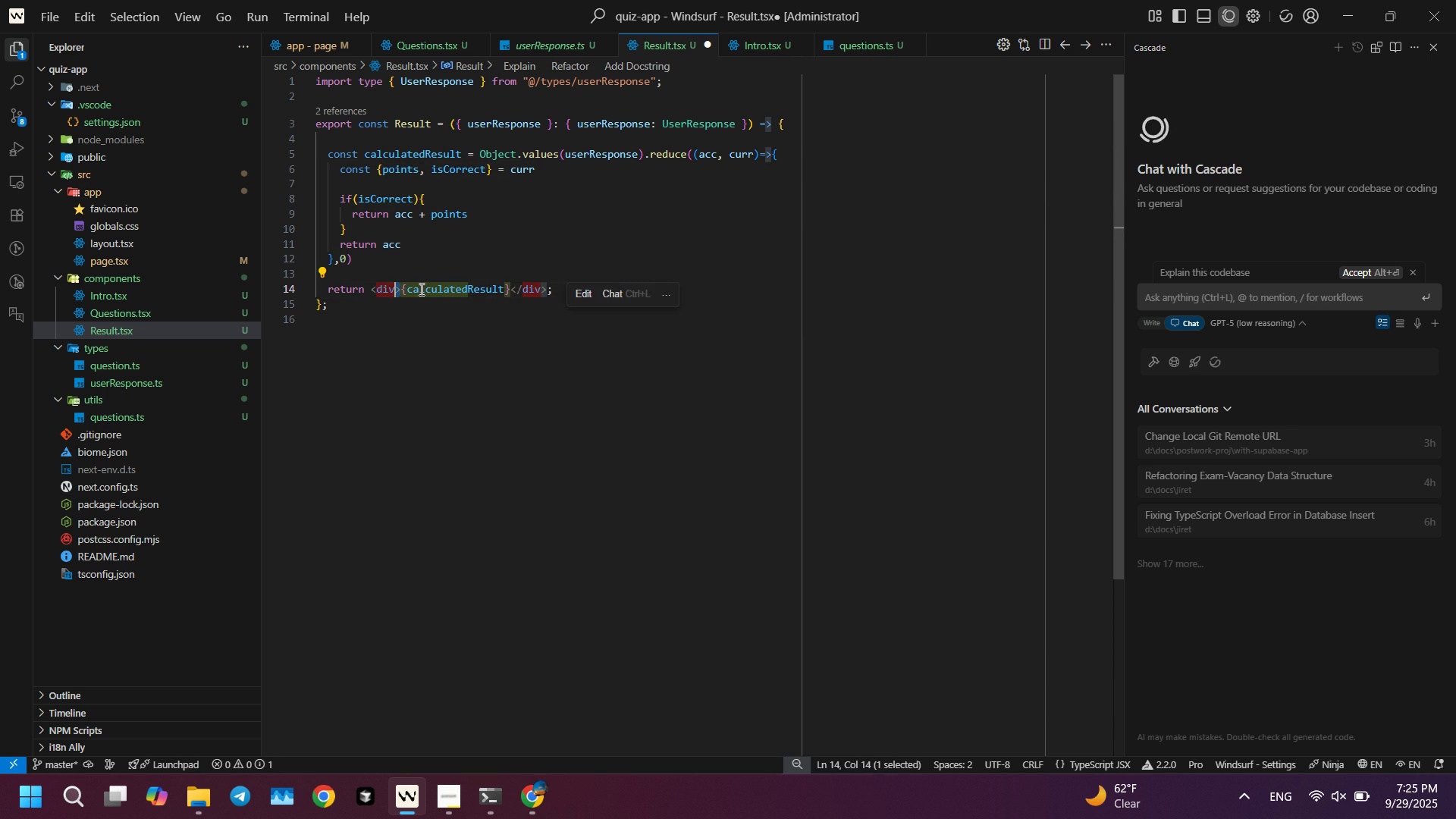 
key(ArrowRight)
 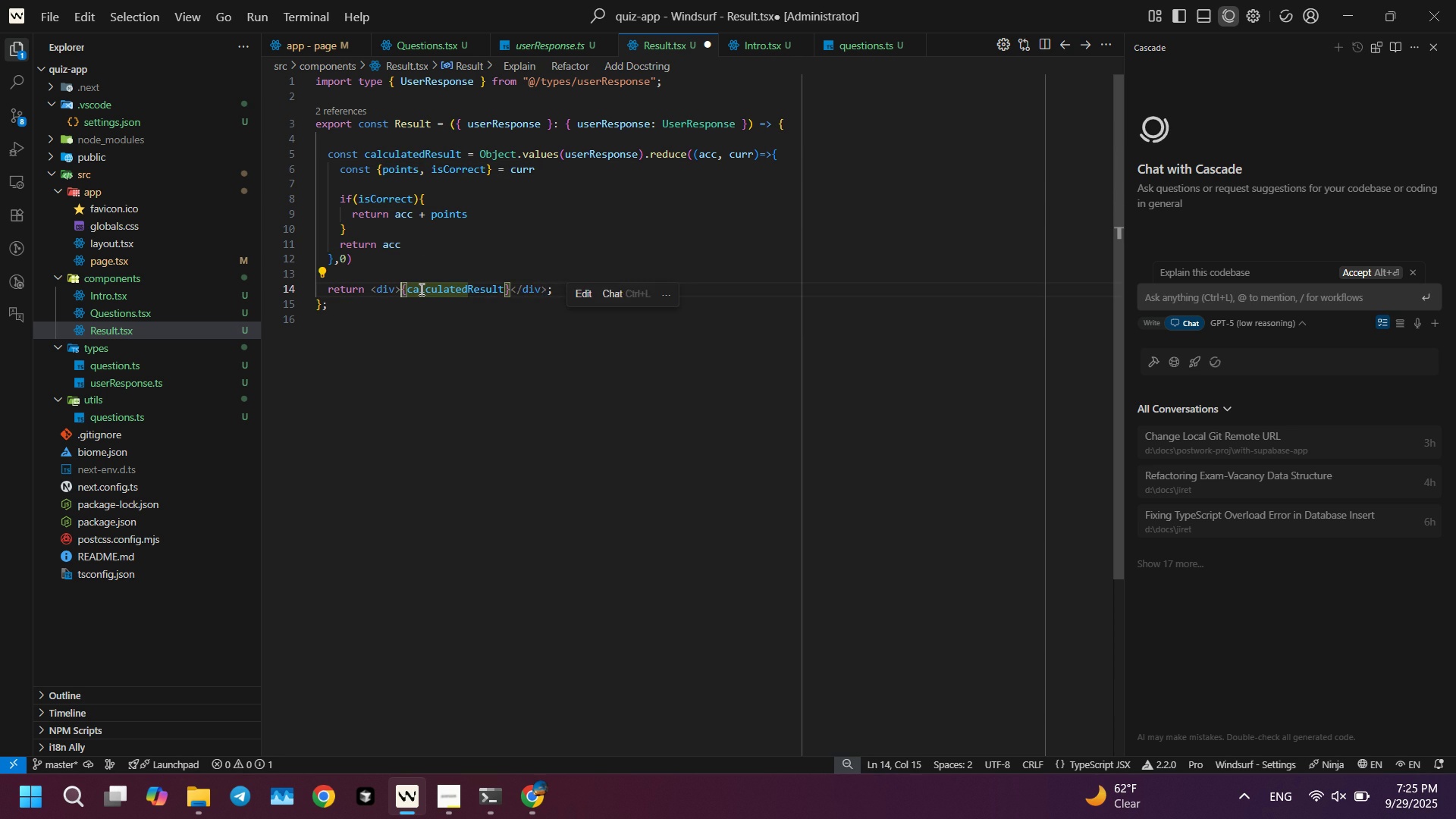 
key(ArrowRight)
 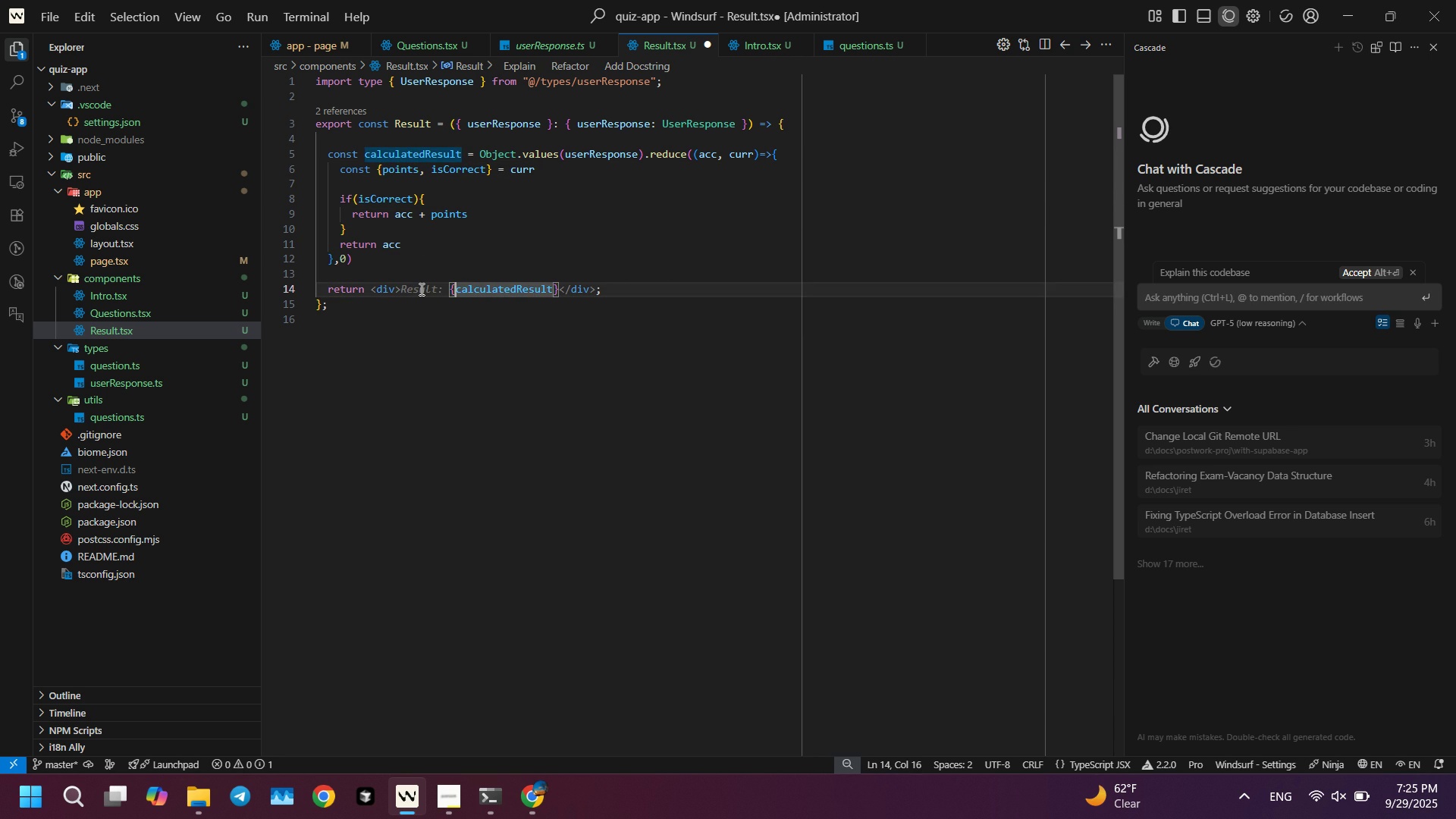 
key(Tab)
 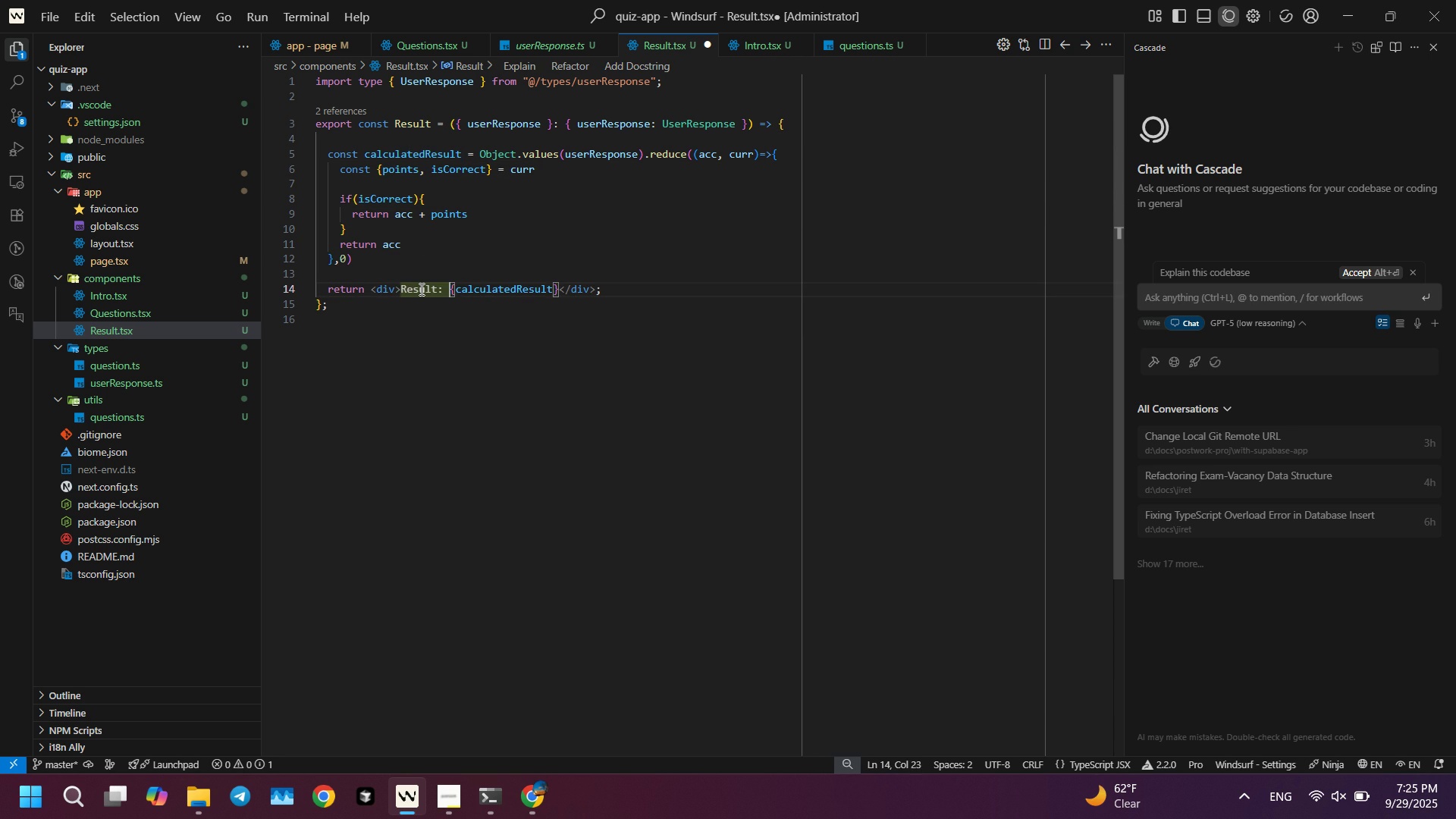 
key(ArrowLeft)
 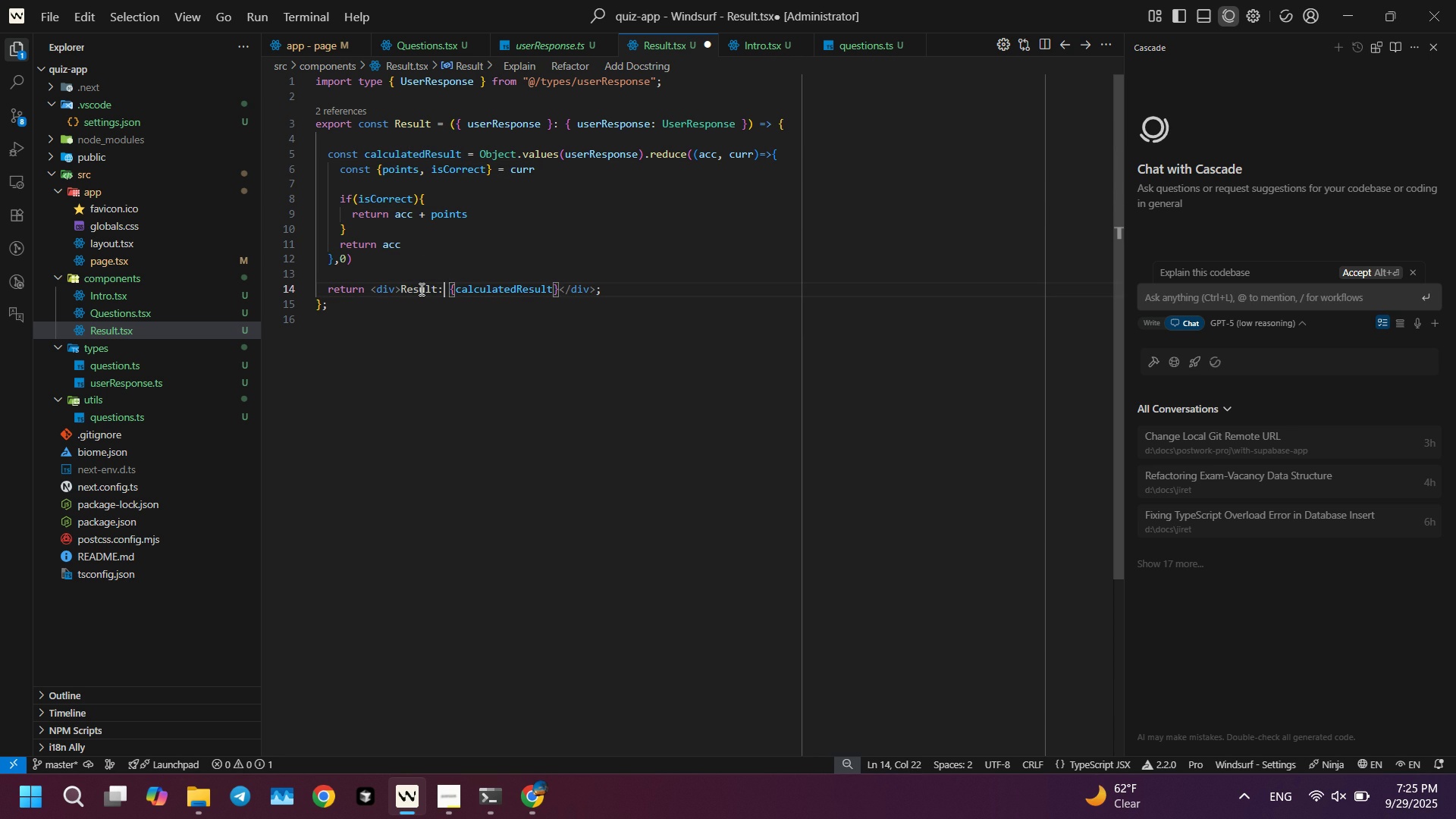 
key(ArrowLeft)